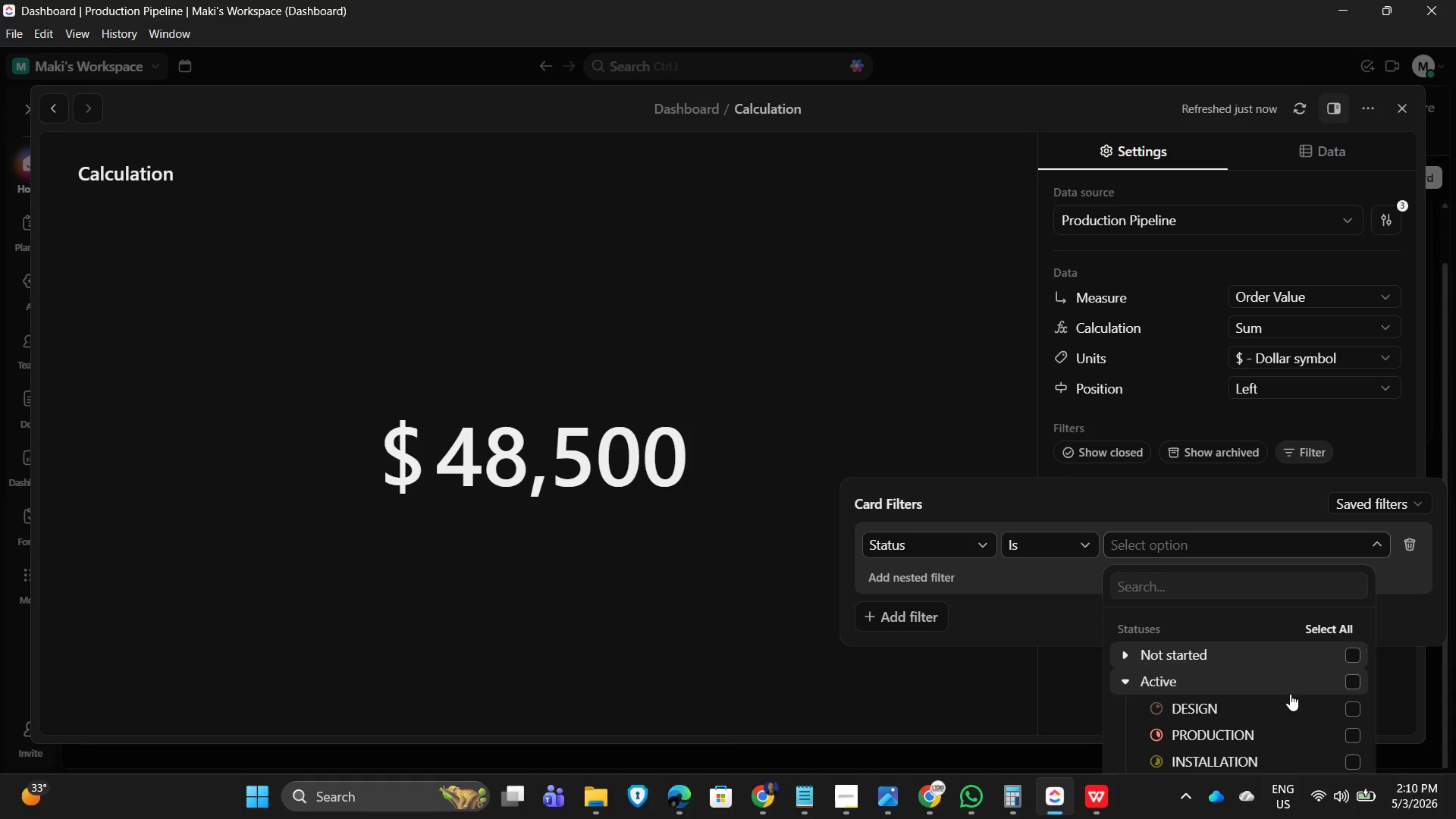 
scroll: coordinate [1292, 695], scroll_direction: down, amount: 3.0
 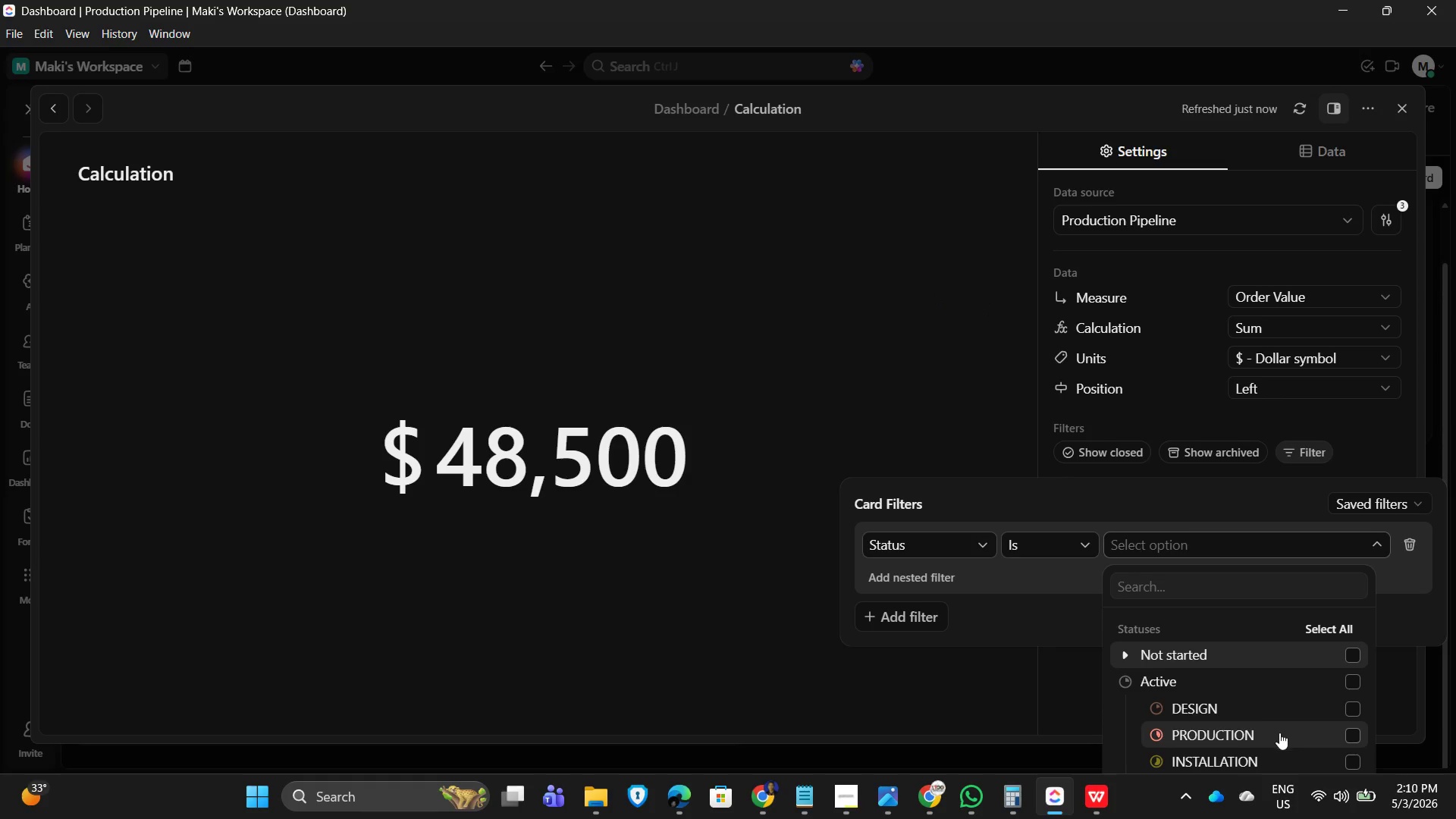 
left_click([1285, 733])
 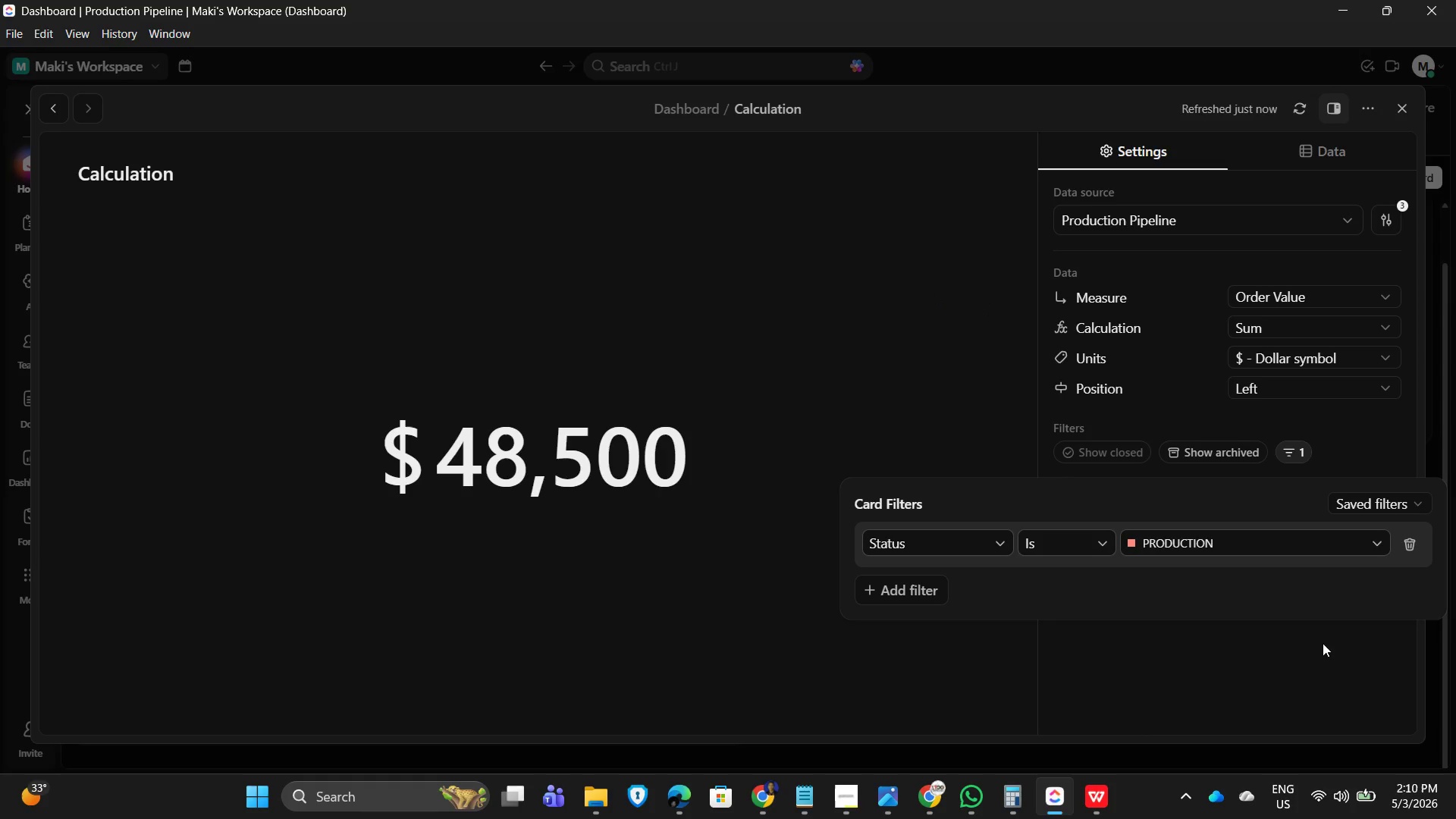 
left_click([1276, 634])
 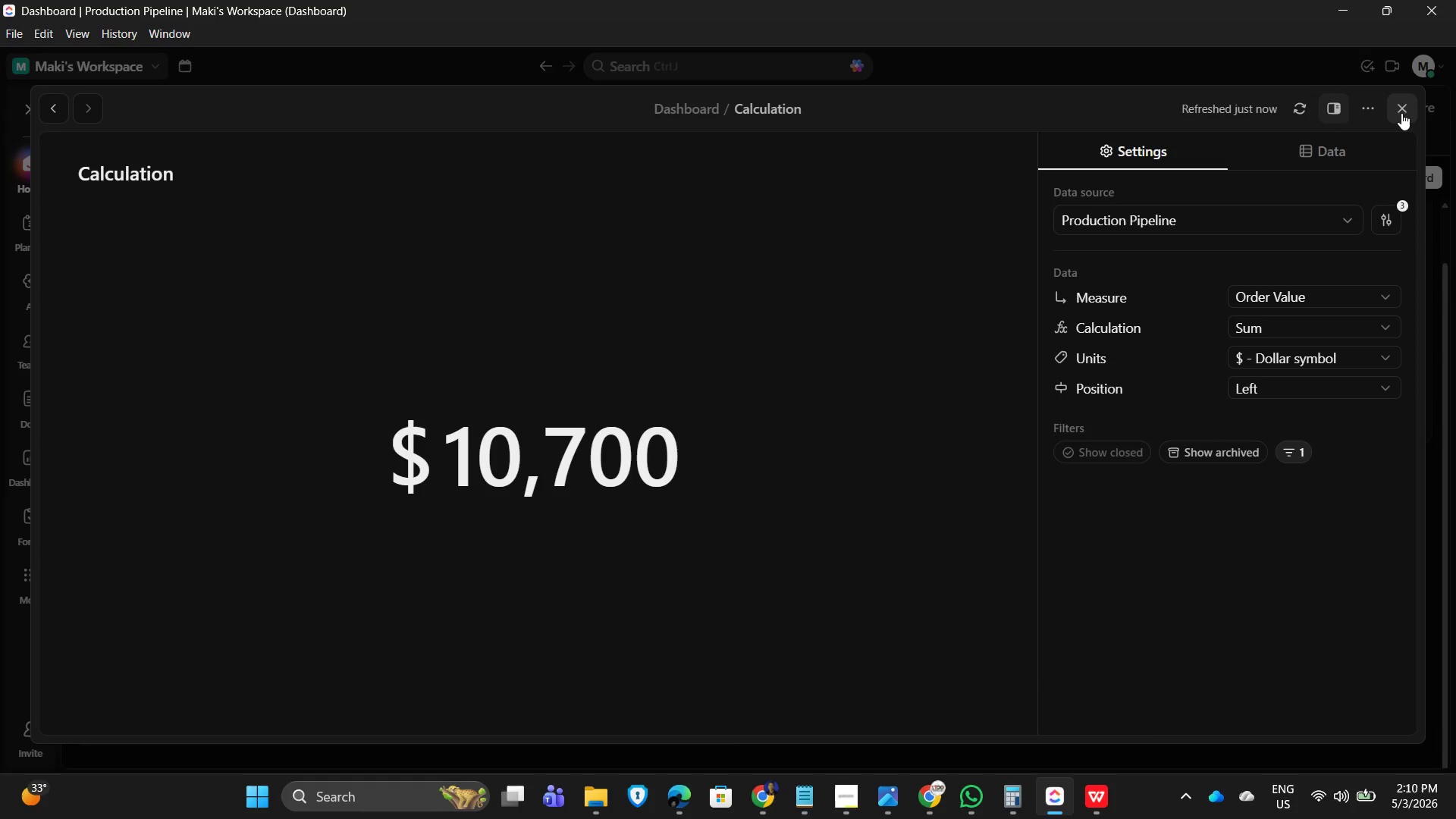 
wait(11.05)
 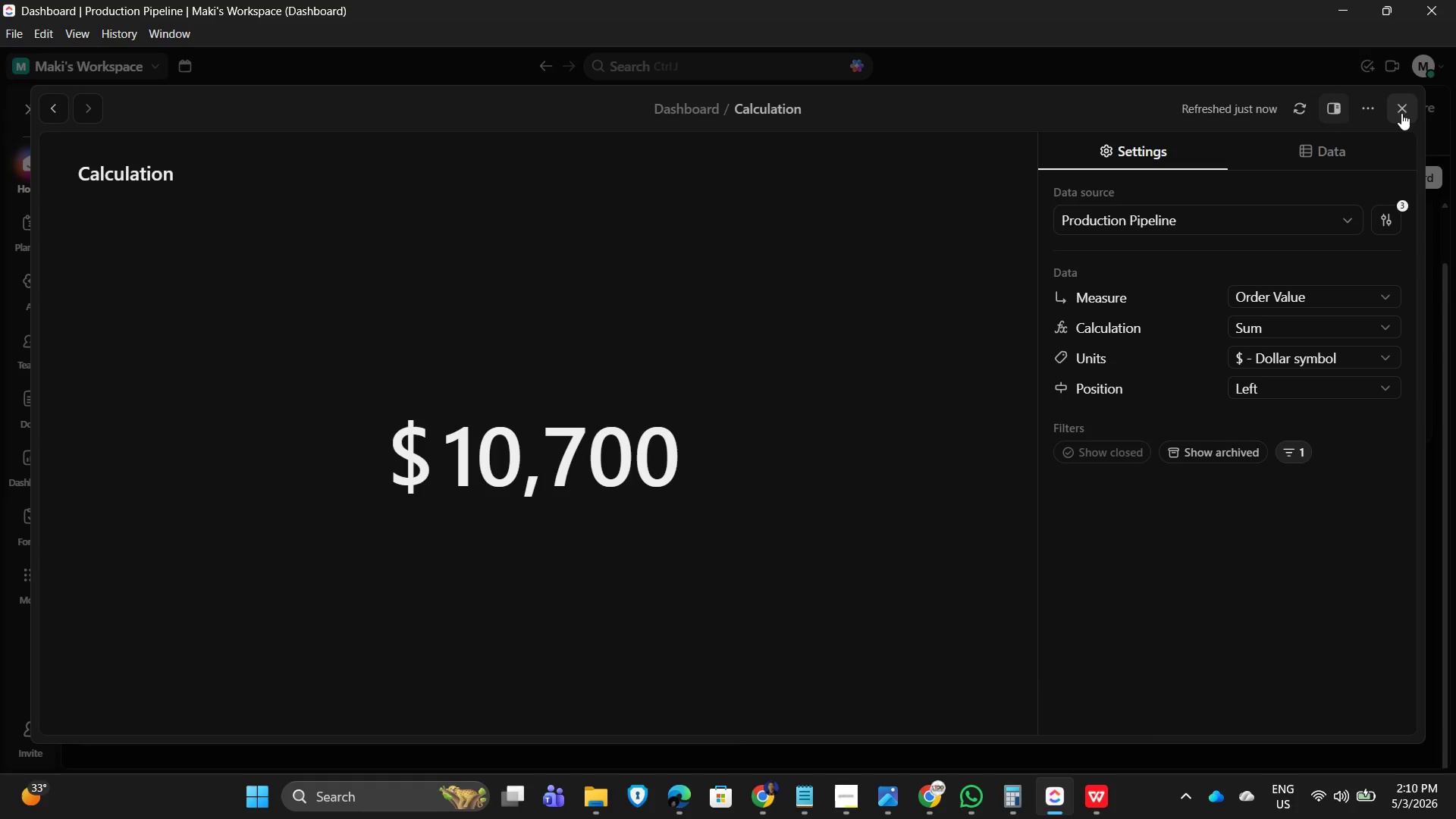 
left_click([1401, 113])
 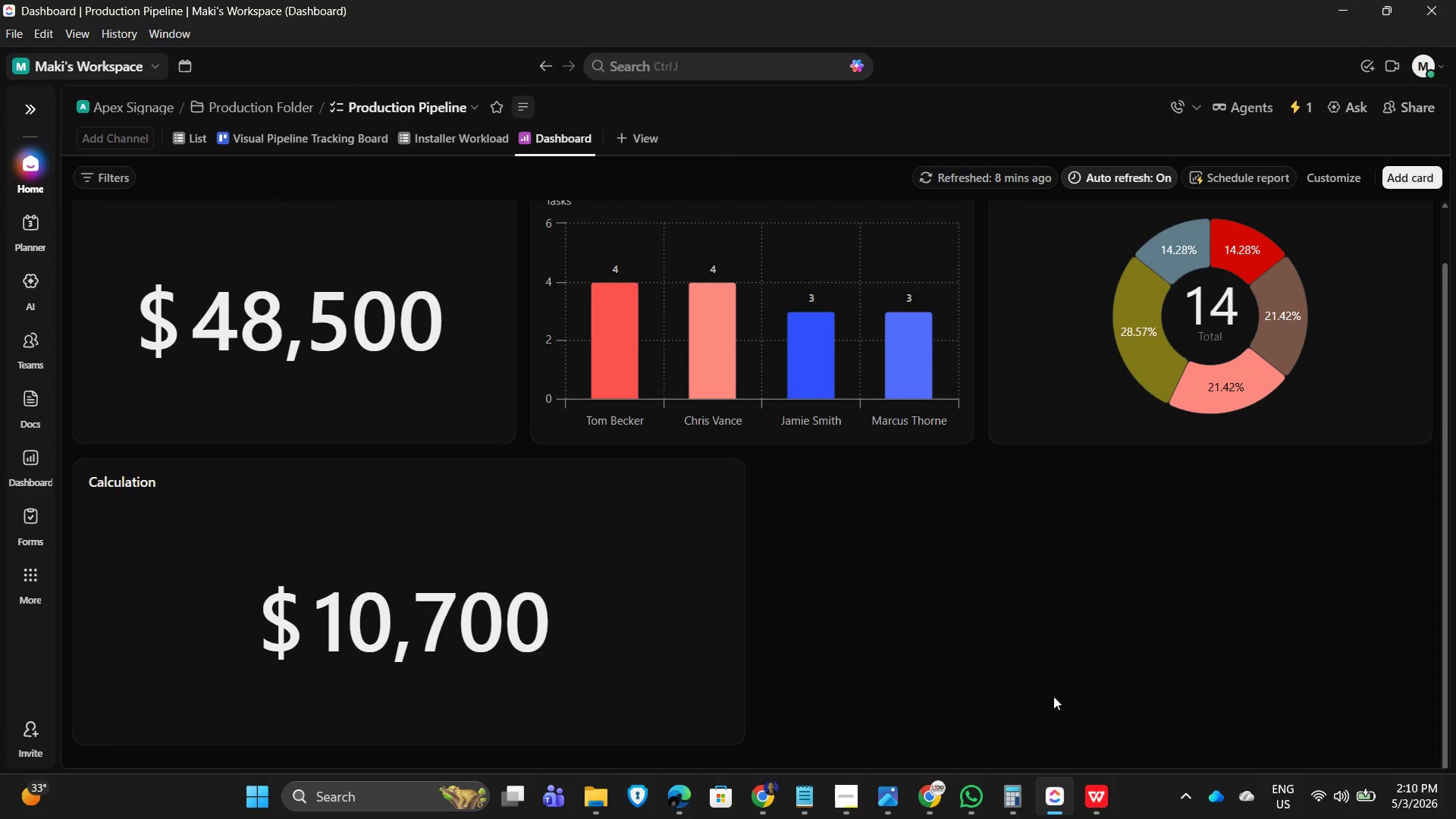 
left_click([1053, 683])
 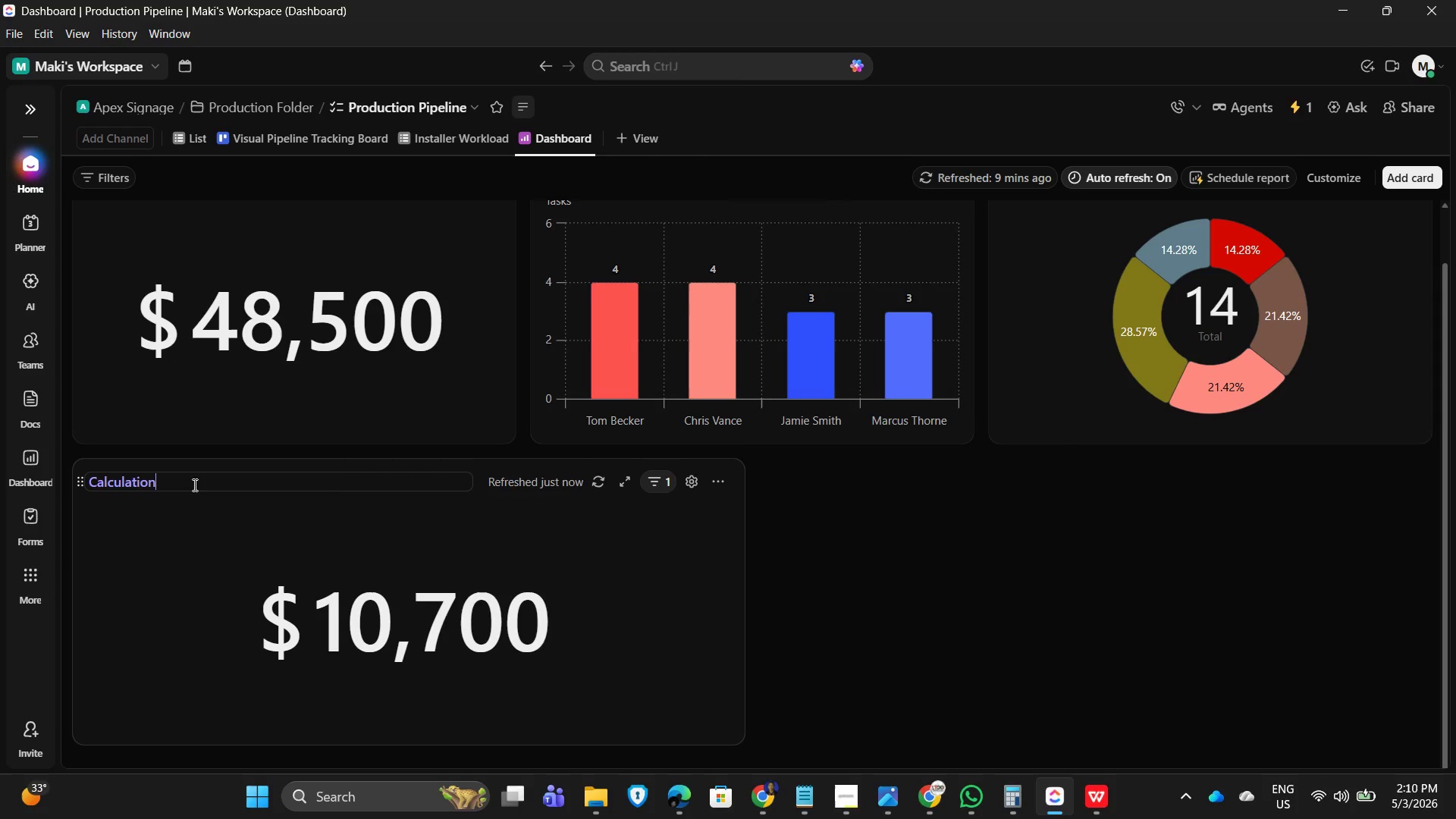 
wait(21.88)
 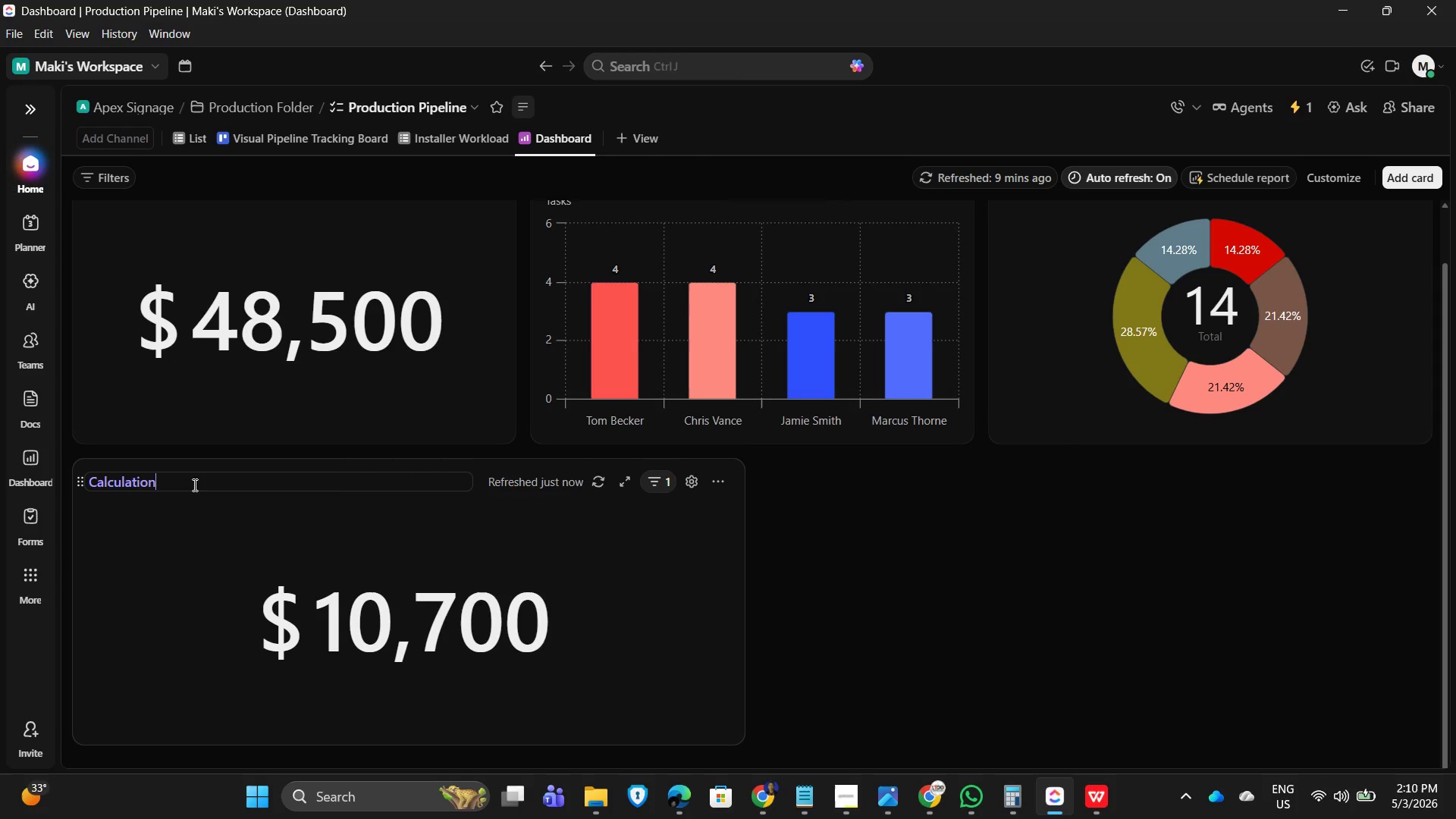 
type(ToTotal Revenue in)
key(Backspace)
key(Backspace)
 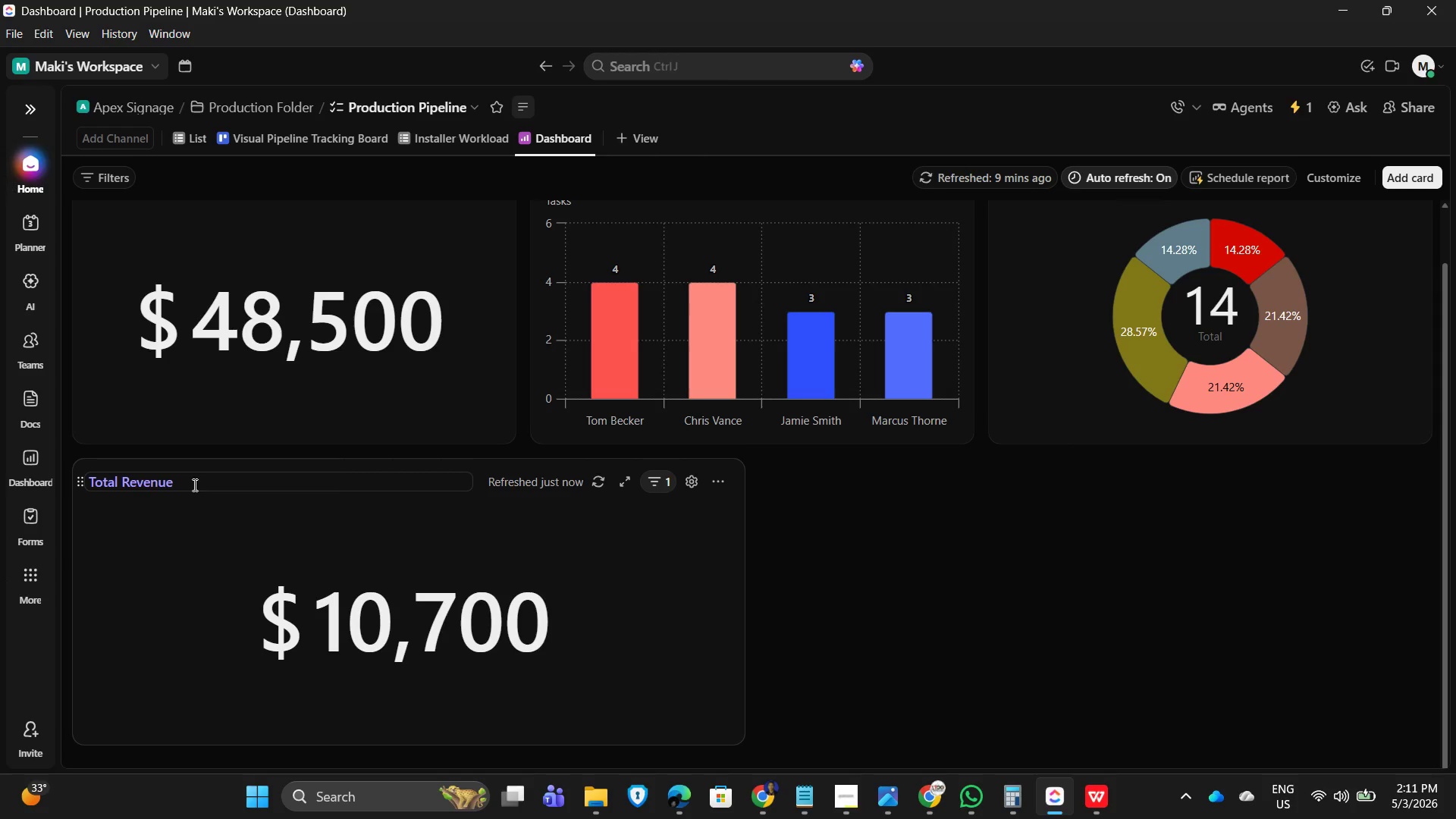 
wait(13.97)
 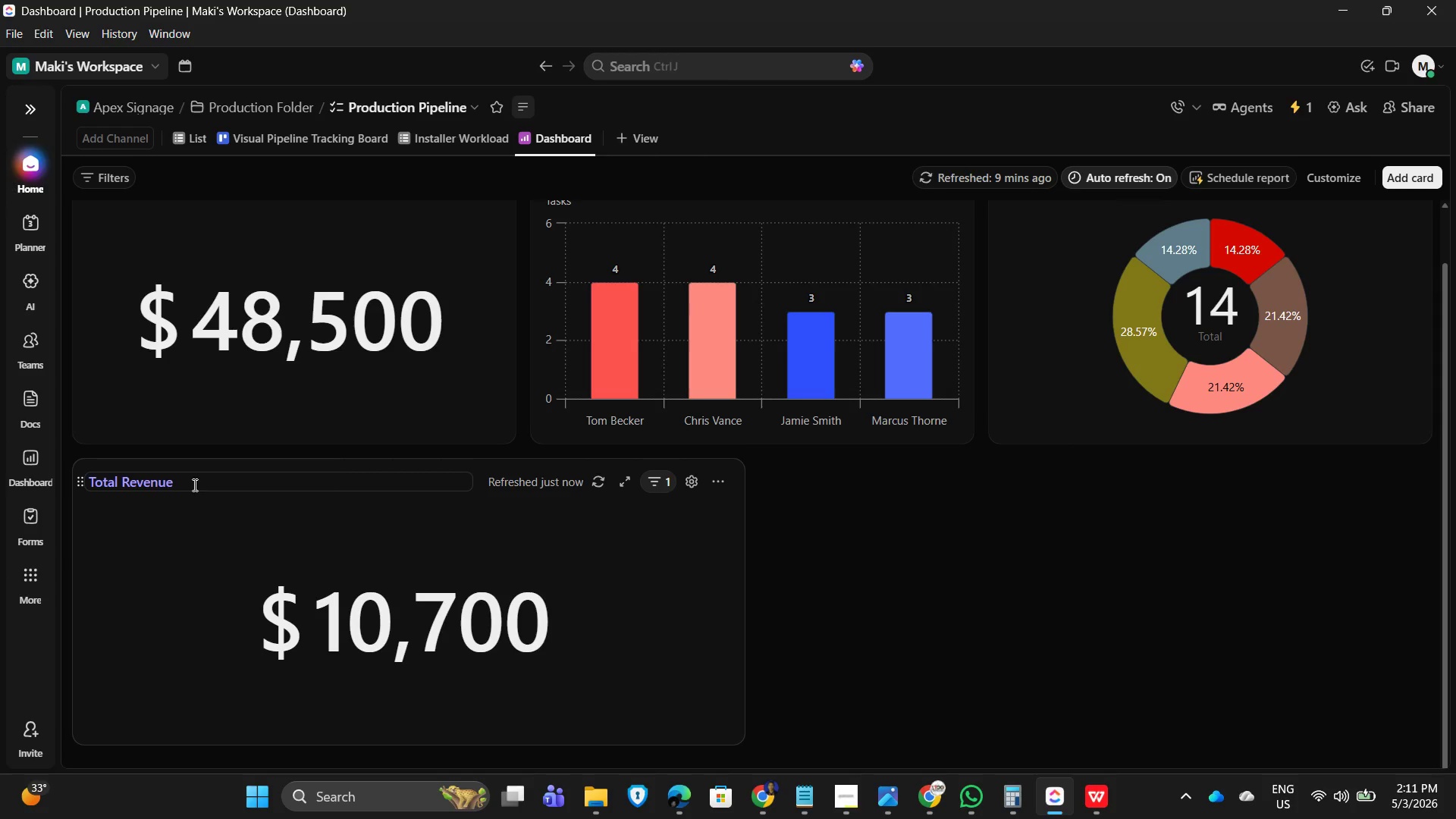 
key(Backspace)
key(Backspace)
key(Backspace)
key(Backspace)
key(Backspace)
key(Backspace)
key(Backspace)
key(Backspace)
type(Active Re)
key(Backspace)
key(Backspace)
type(Value under Produ)
key(Backspace)
key(Backspace)
key(Backspace)
key(Backspace)
key(Backspace)
key(Backspace)
key(Backspace)
key(Backspace)
key(Backspace)
key(Backspace)
key(Backspace)
type(in Production Phase )
key(Backspace)
 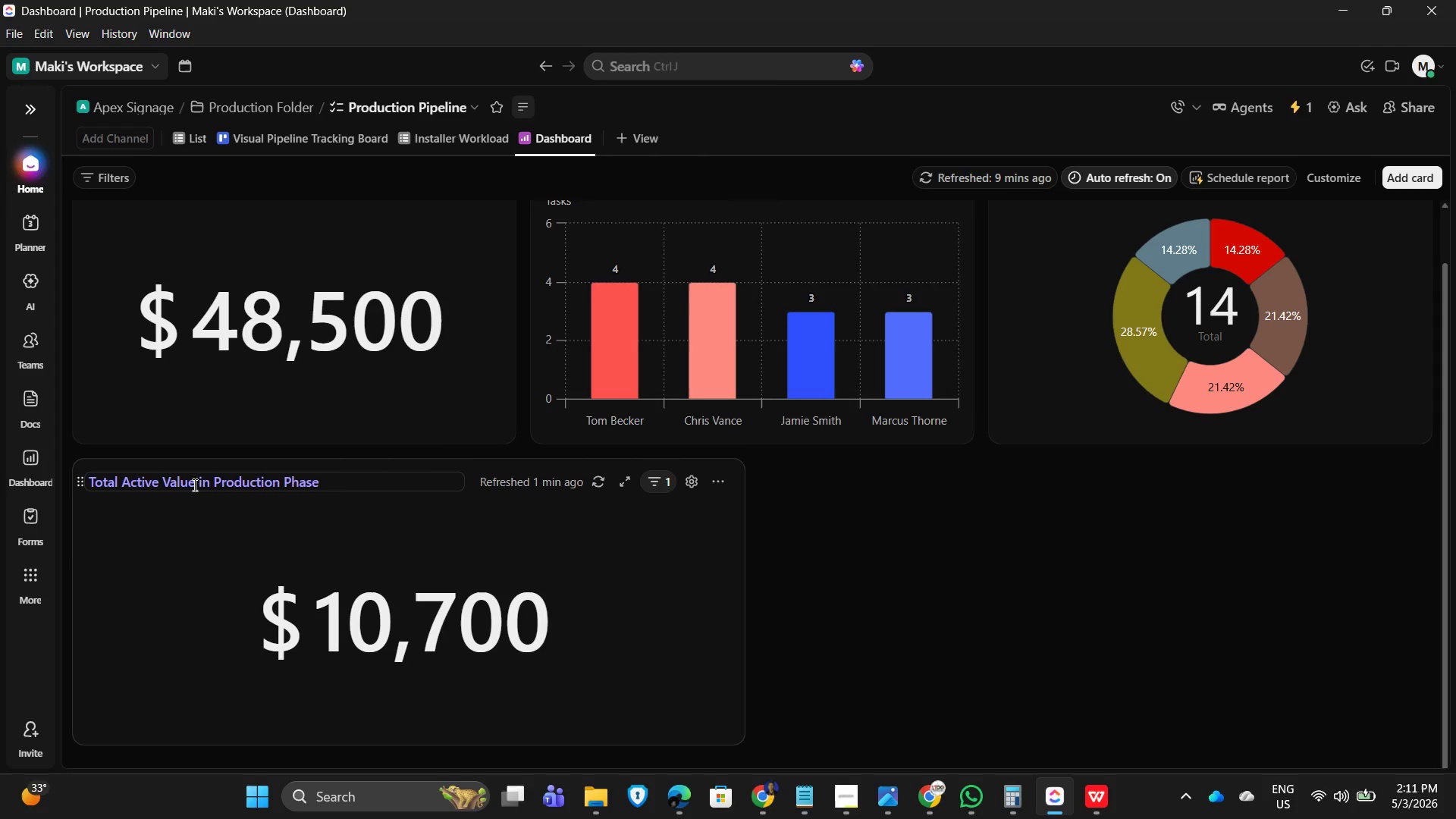 
wait(7.91)
 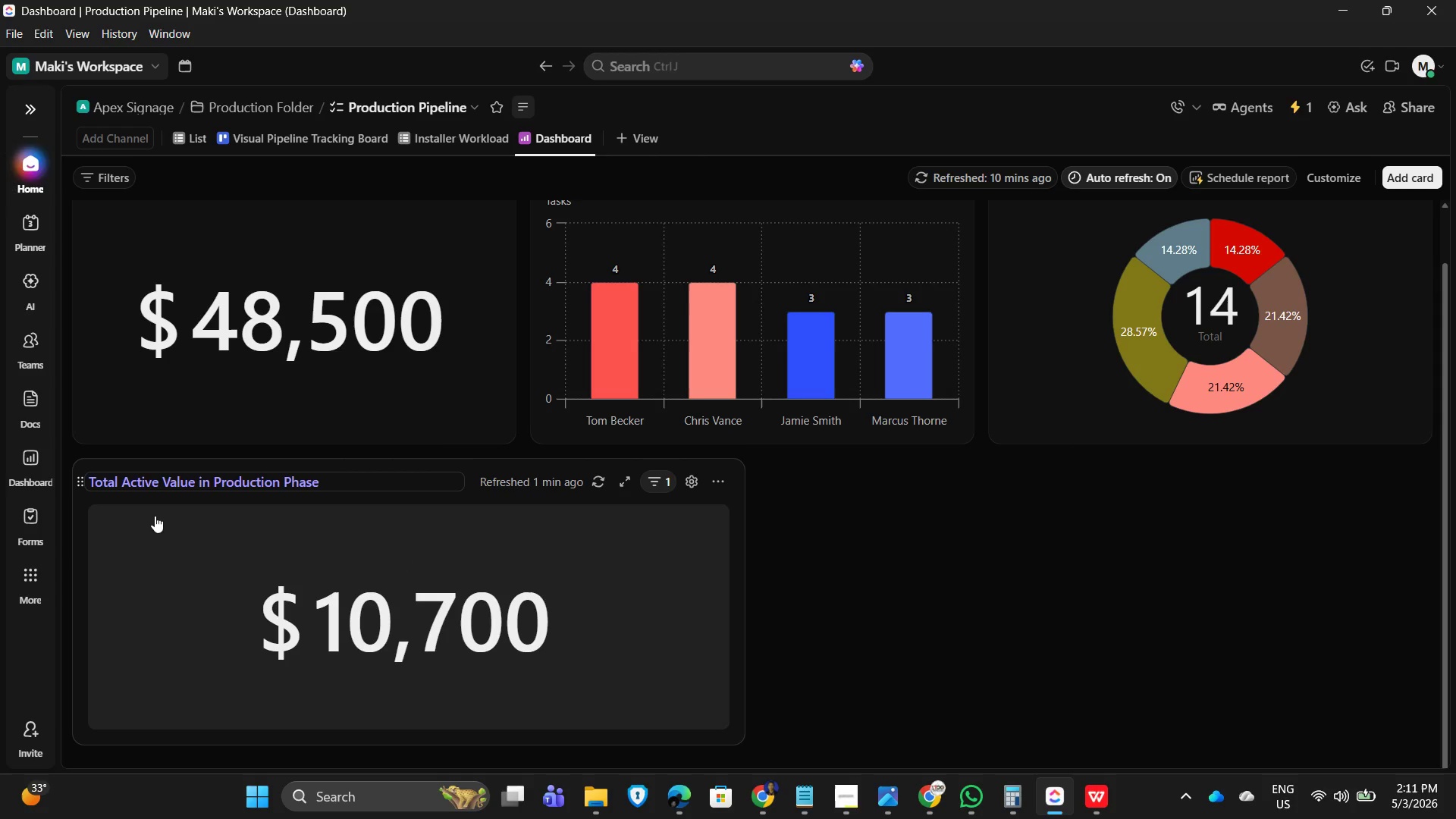 
left_click_drag(start_coordinate=[1013, 585], to_coordinate=[1009, 586])
 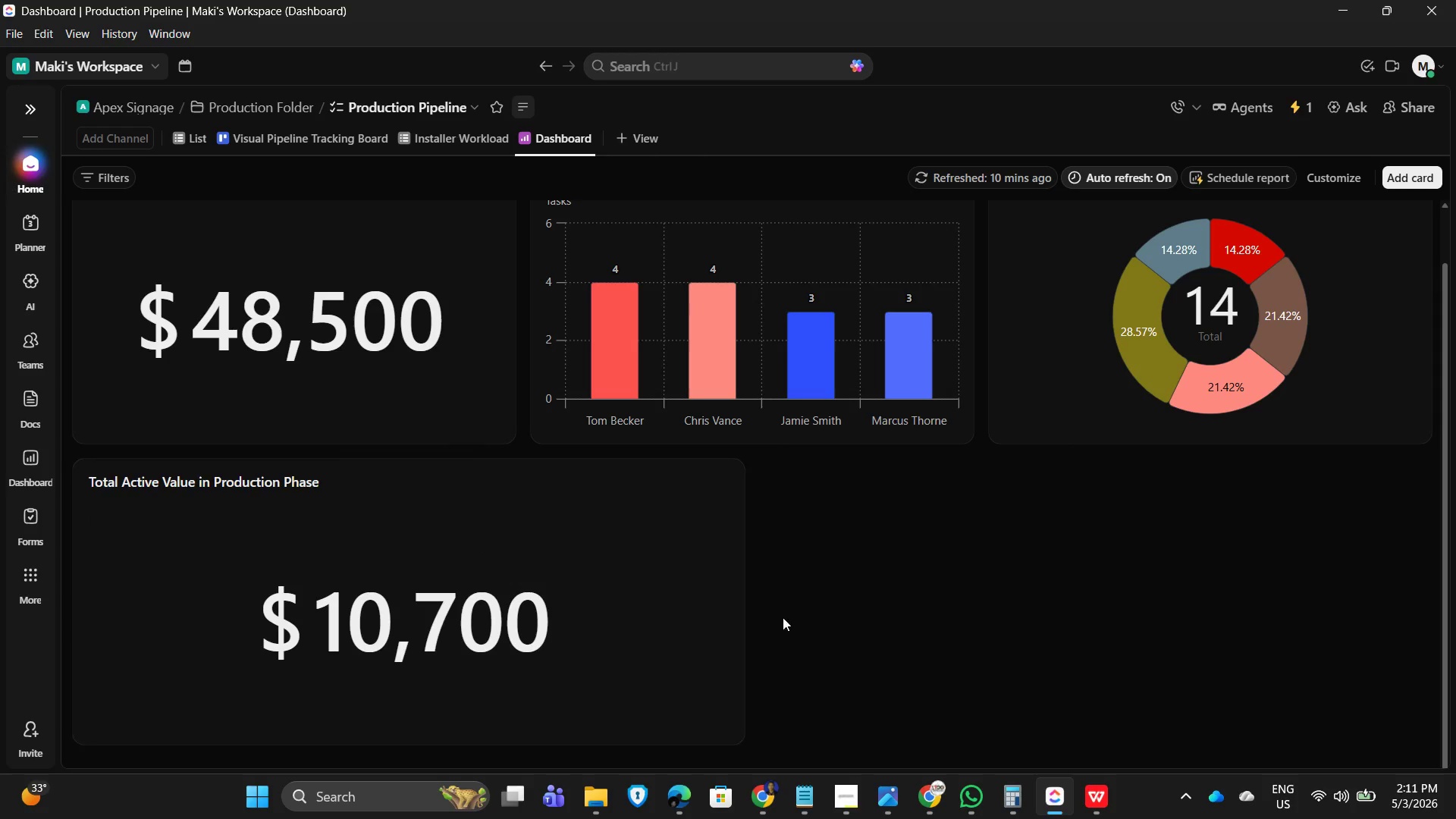 
left_click_drag(start_coordinate=[746, 601], to_coordinate=[461, 603])
 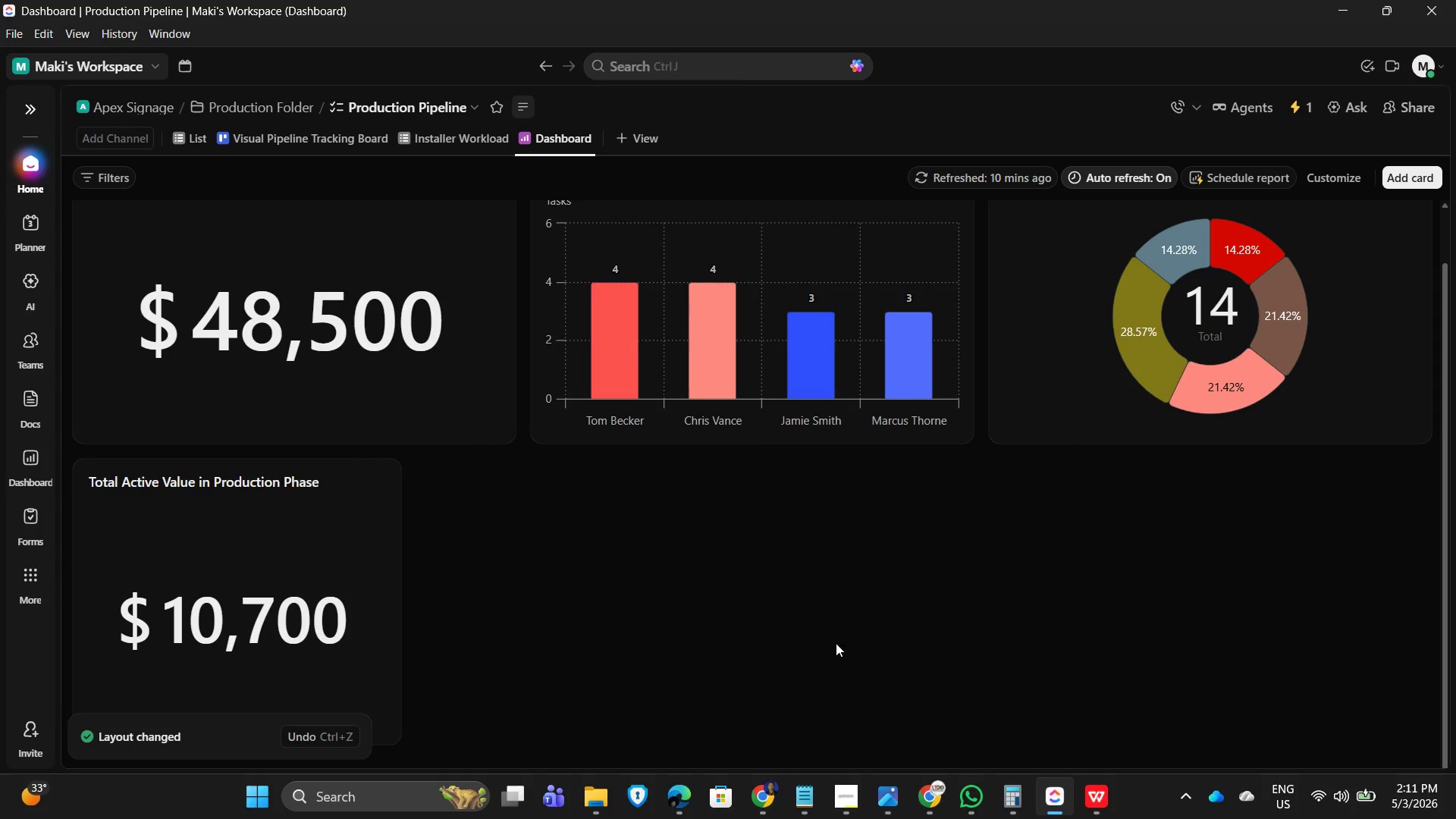 
left_click([836, 644])
 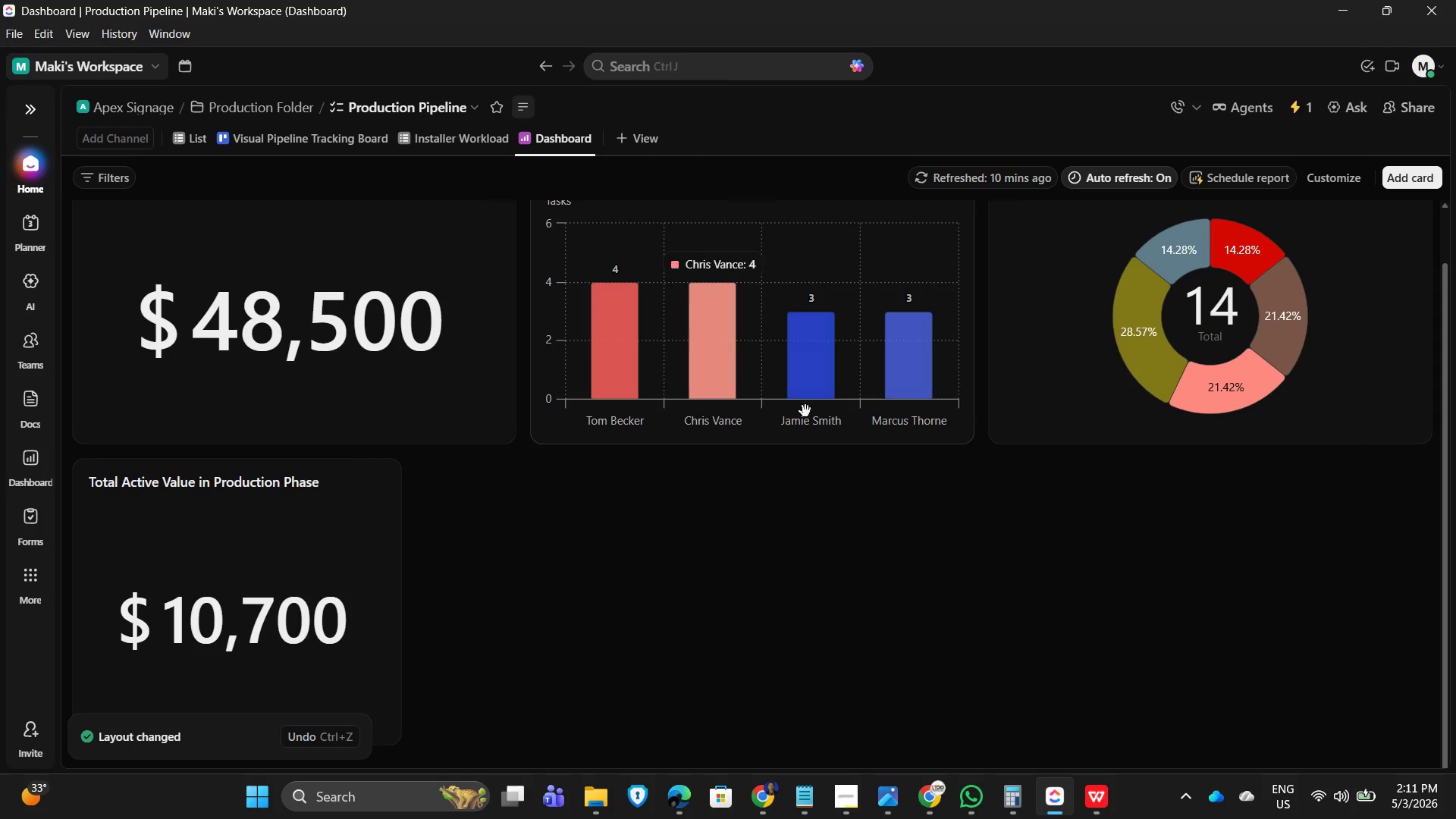 
scroll: coordinate [910, 544], scroll_direction: up, amount: 2.0
 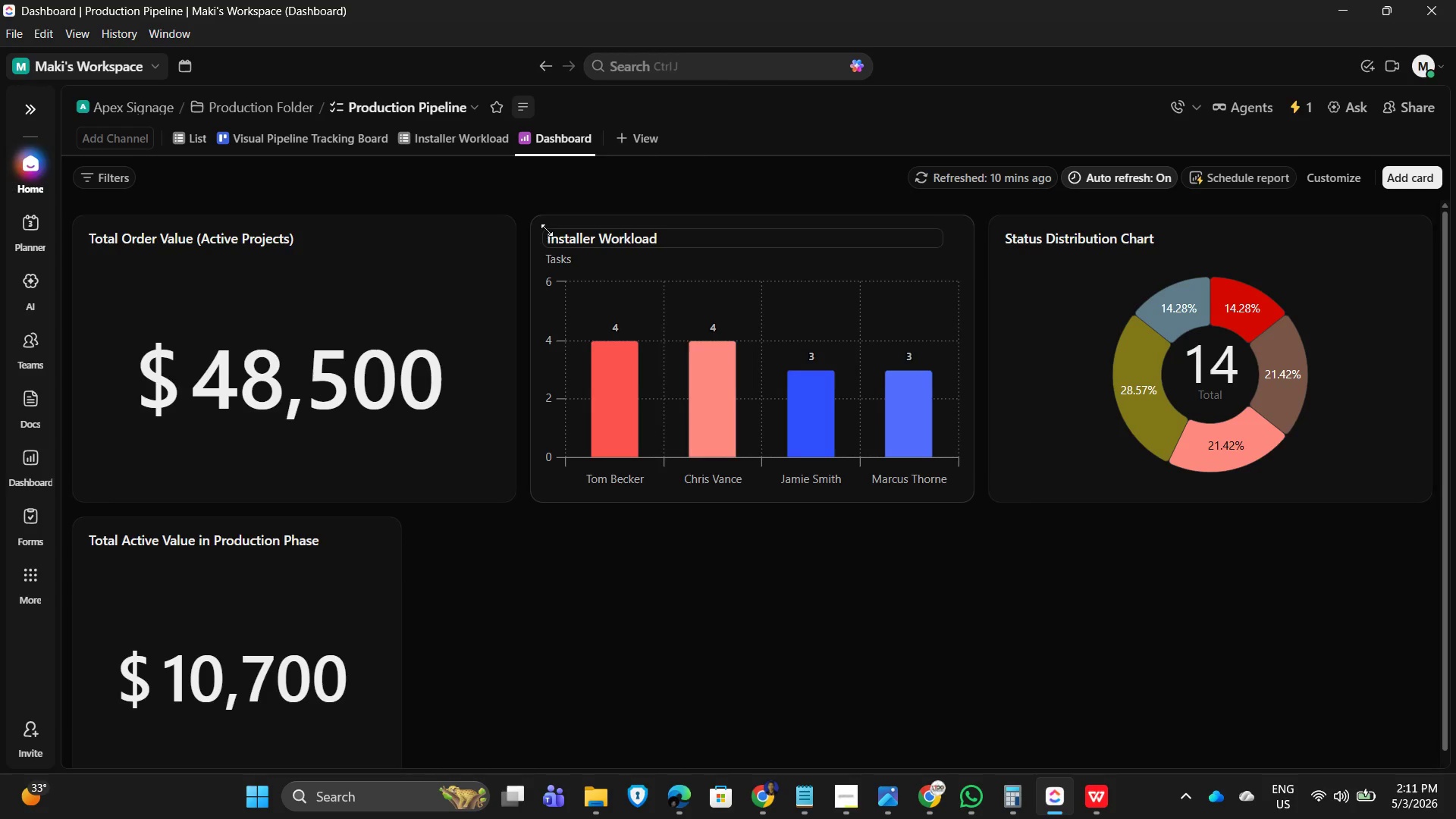 
wait(7.47)
 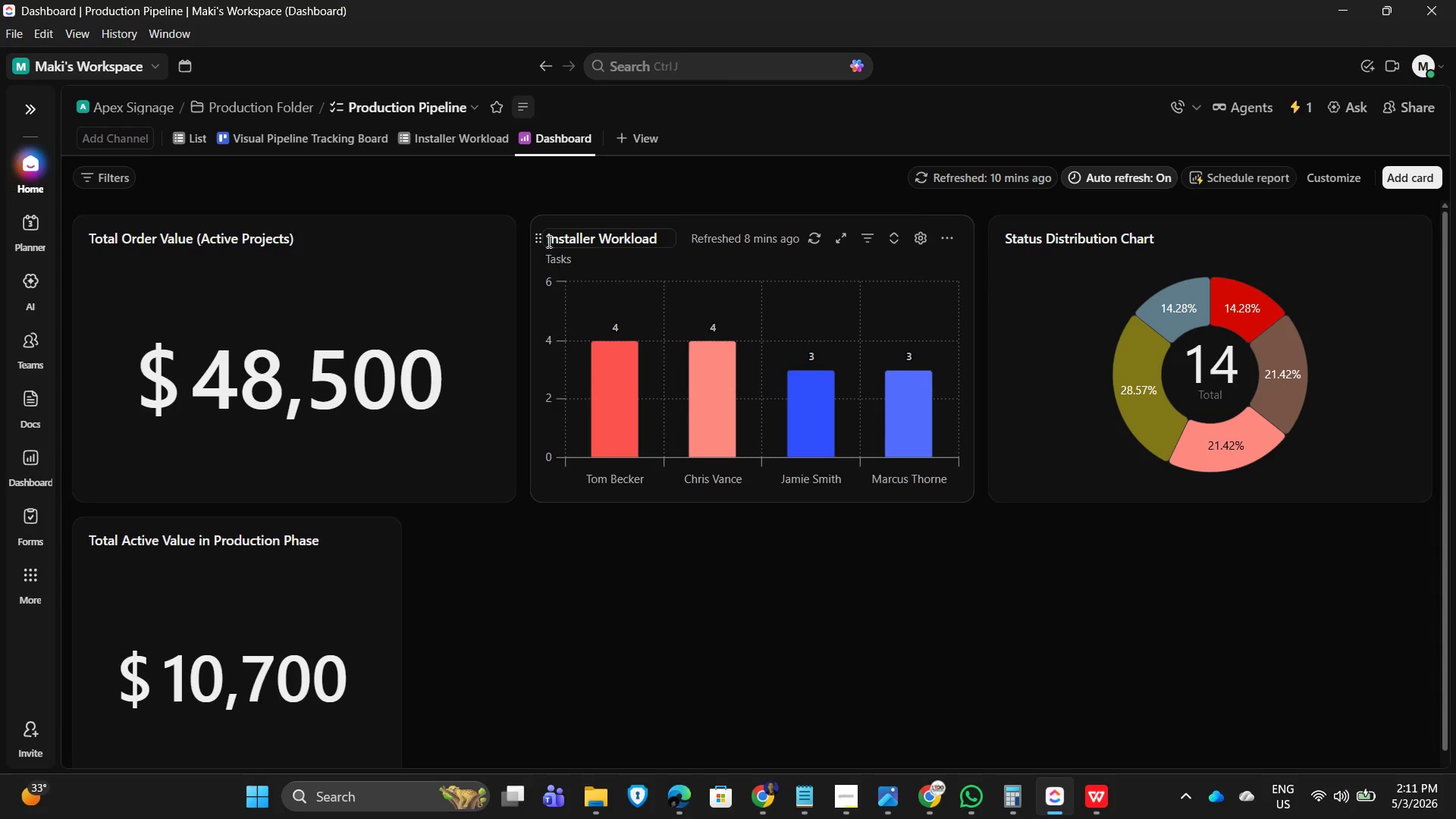 
left_click_drag(start_coordinate=[539, 276], to_coordinate=[510, 596])
 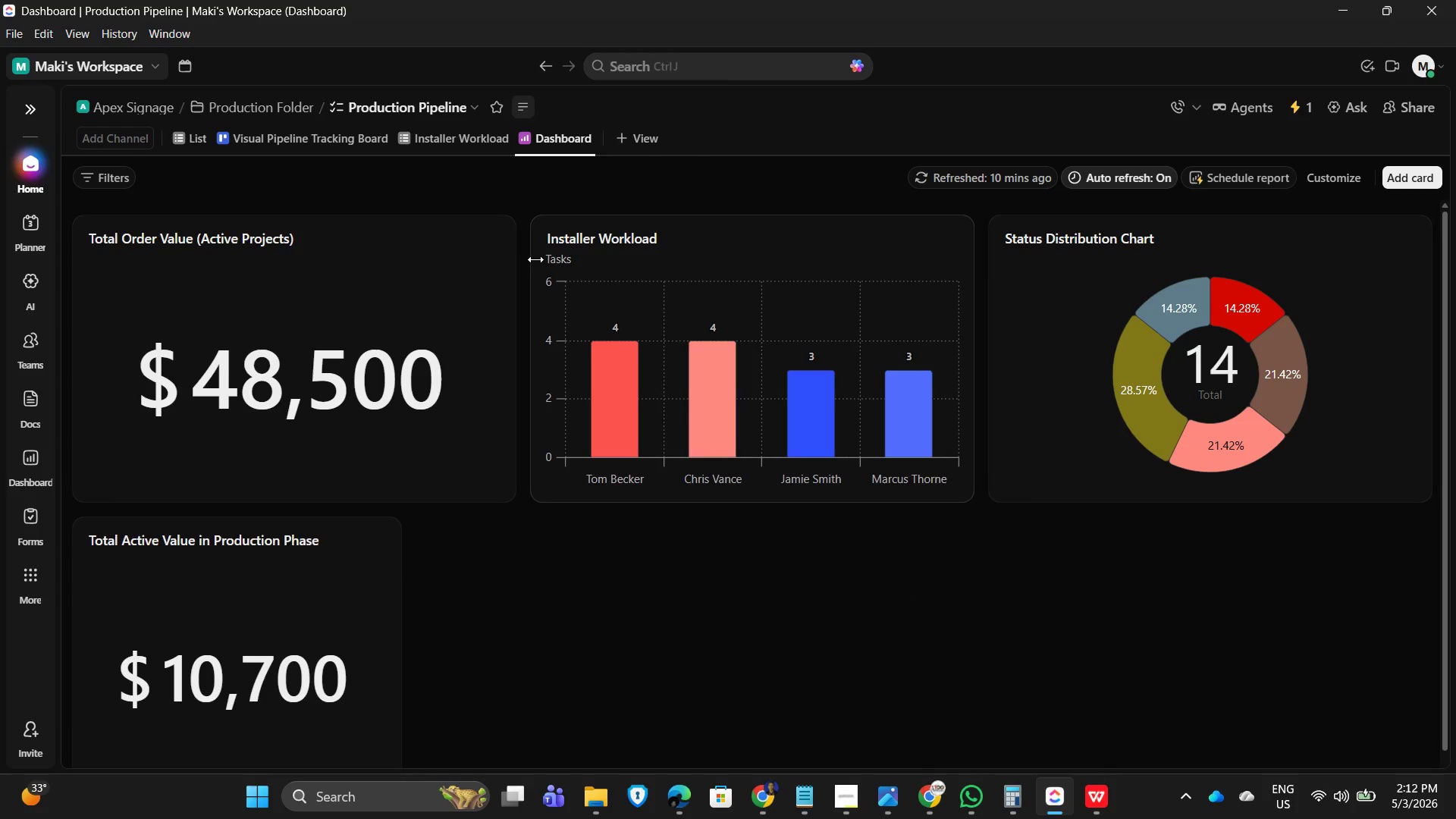 
left_click_drag(start_coordinate=[540, 262], to_coordinate=[997, 505])
 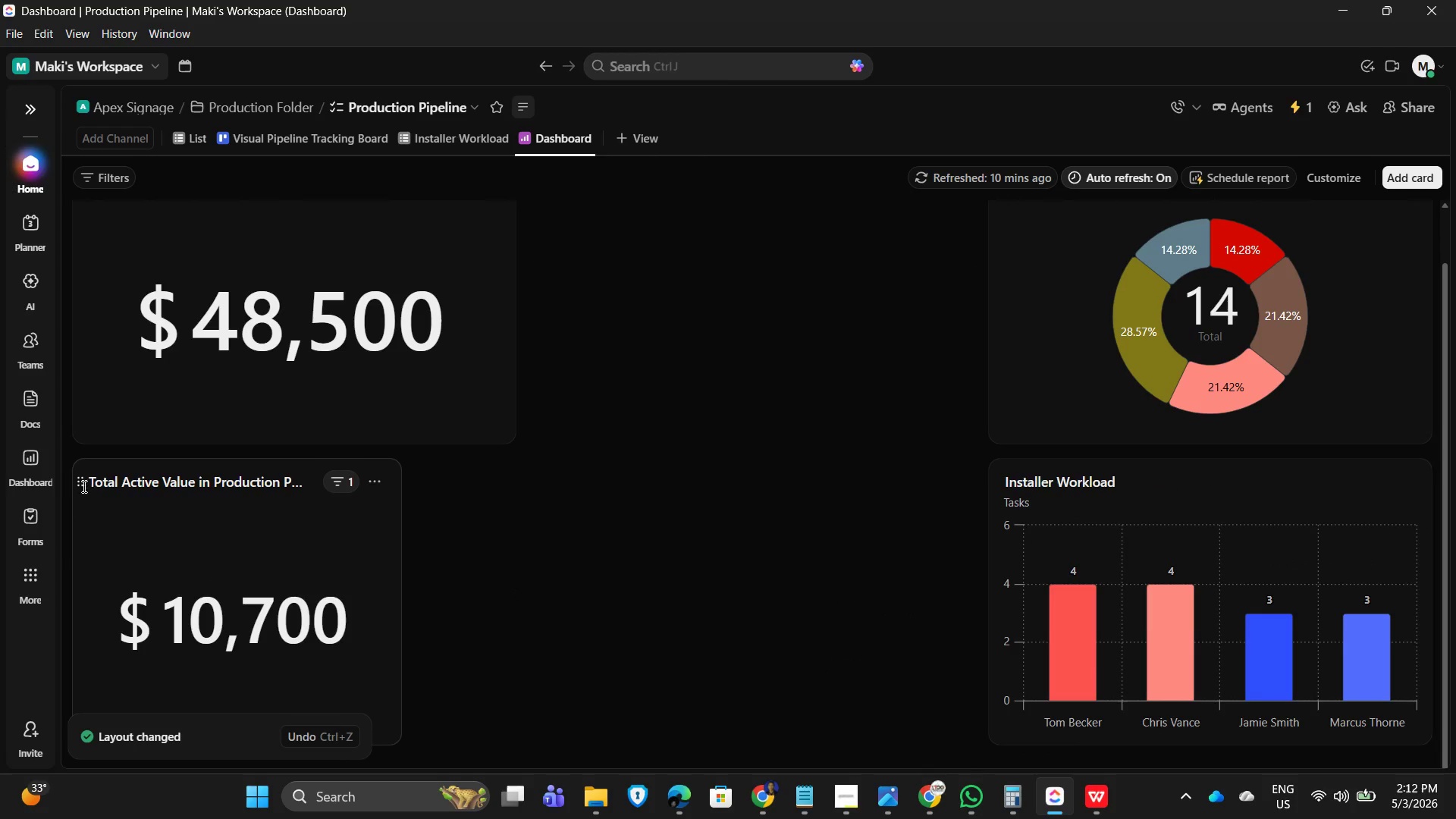 
left_click_drag(start_coordinate=[79, 483], to_coordinate=[533, 253])
 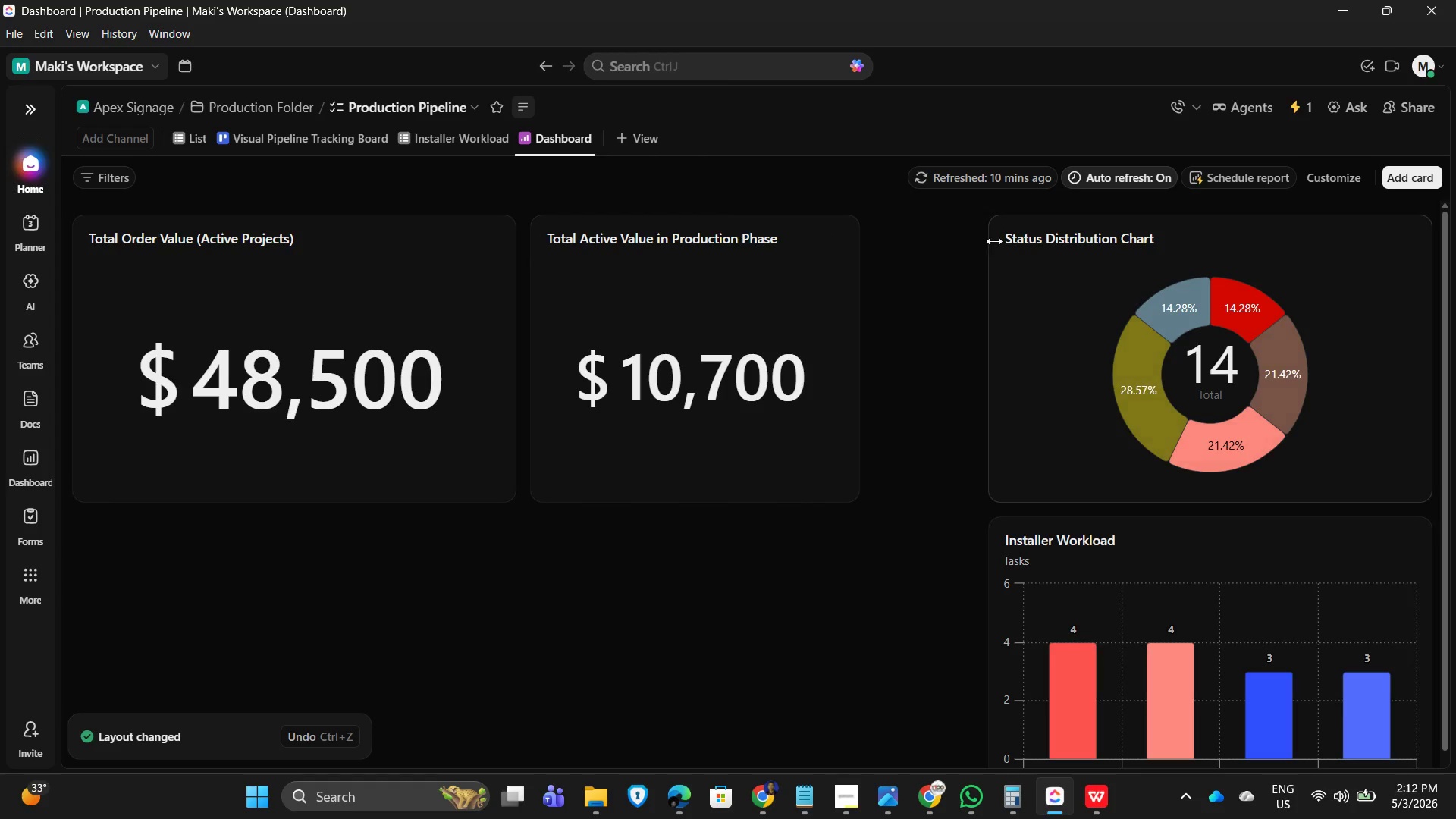 
left_click_drag(start_coordinate=[998, 239], to_coordinate=[546, 234])
 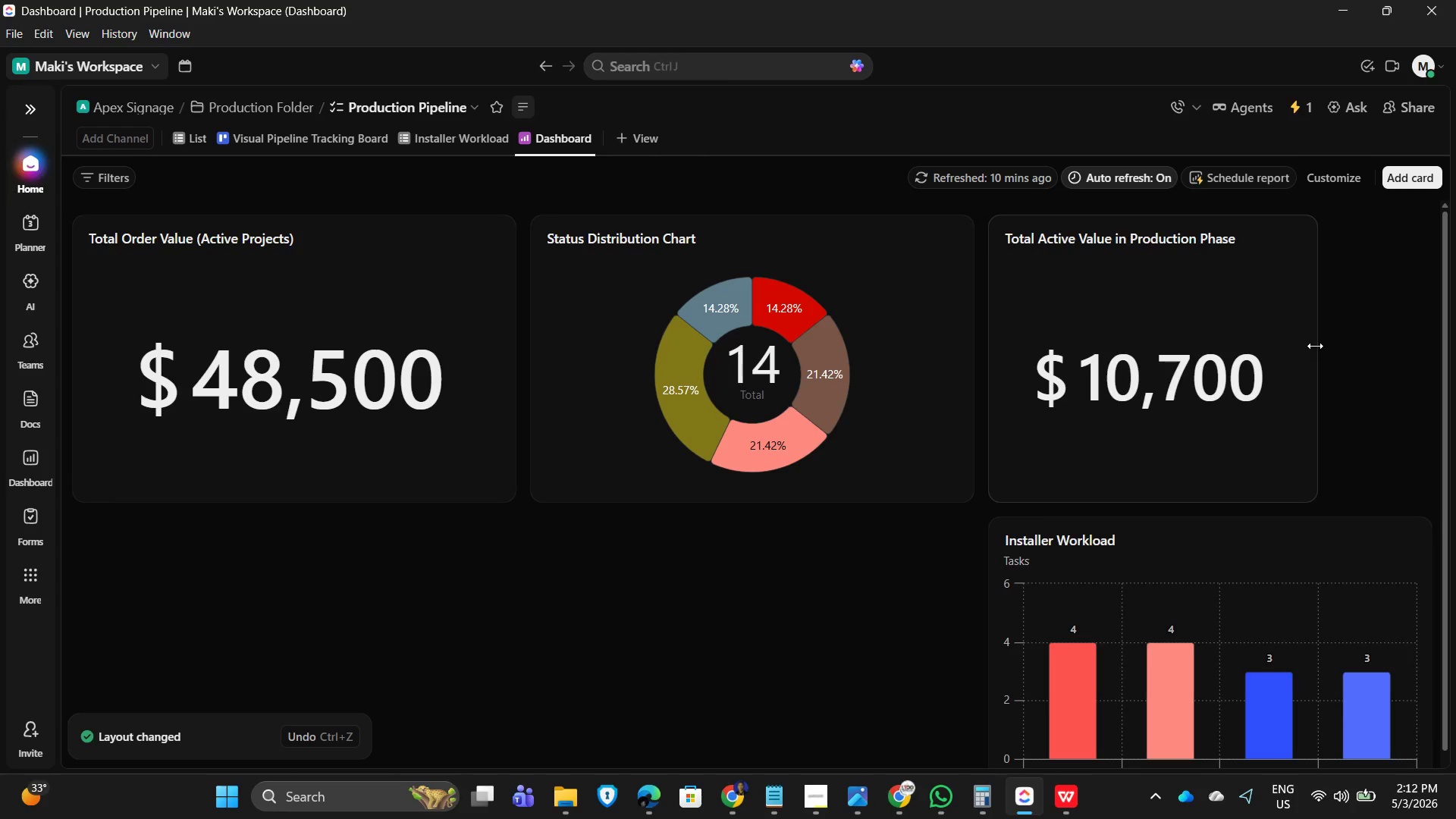 
left_click_drag(start_coordinate=[1315, 346], to_coordinate=[1418, 350])